 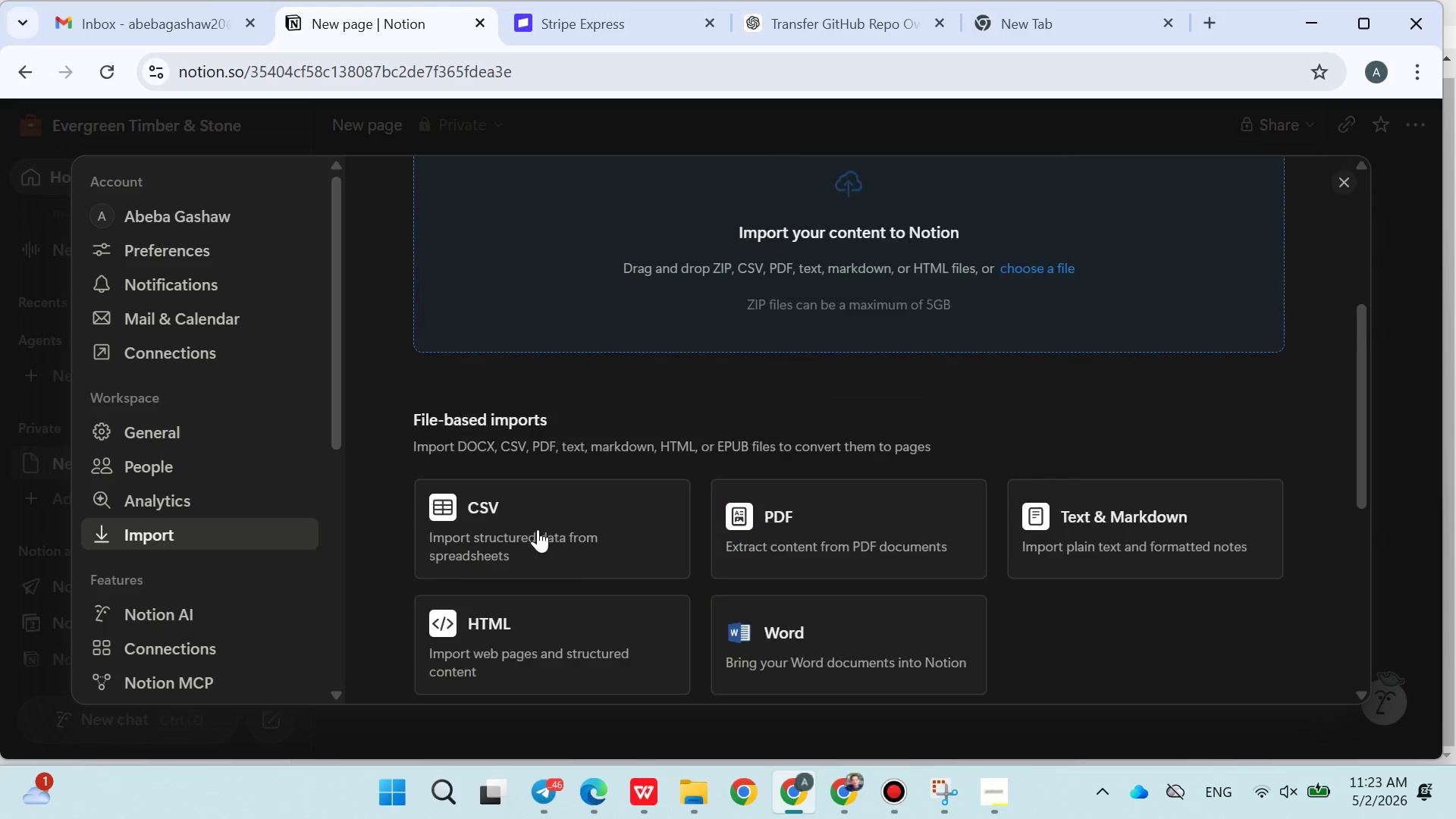 
left_click([531, 513])
 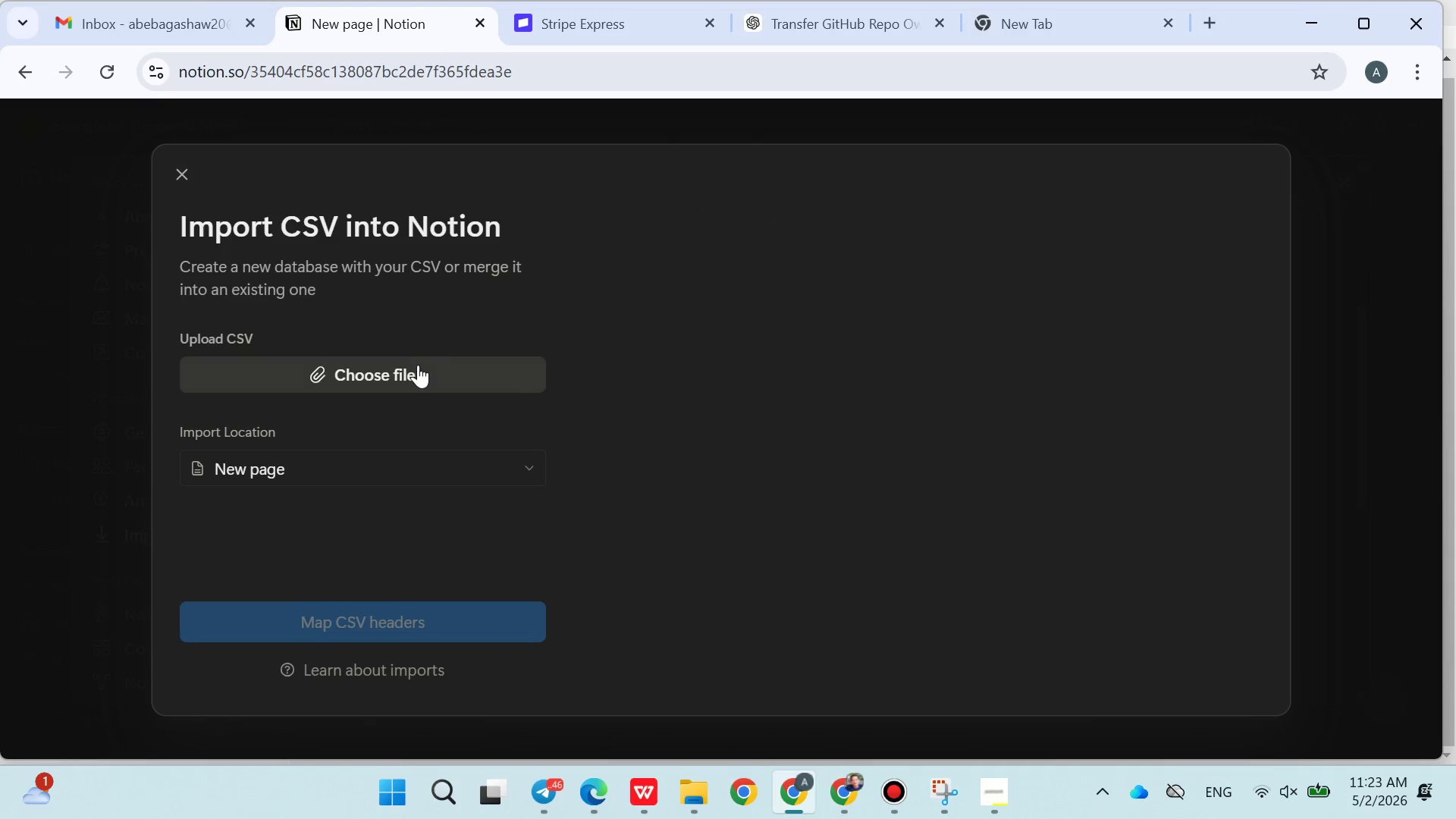 
left_click([416, 366])
 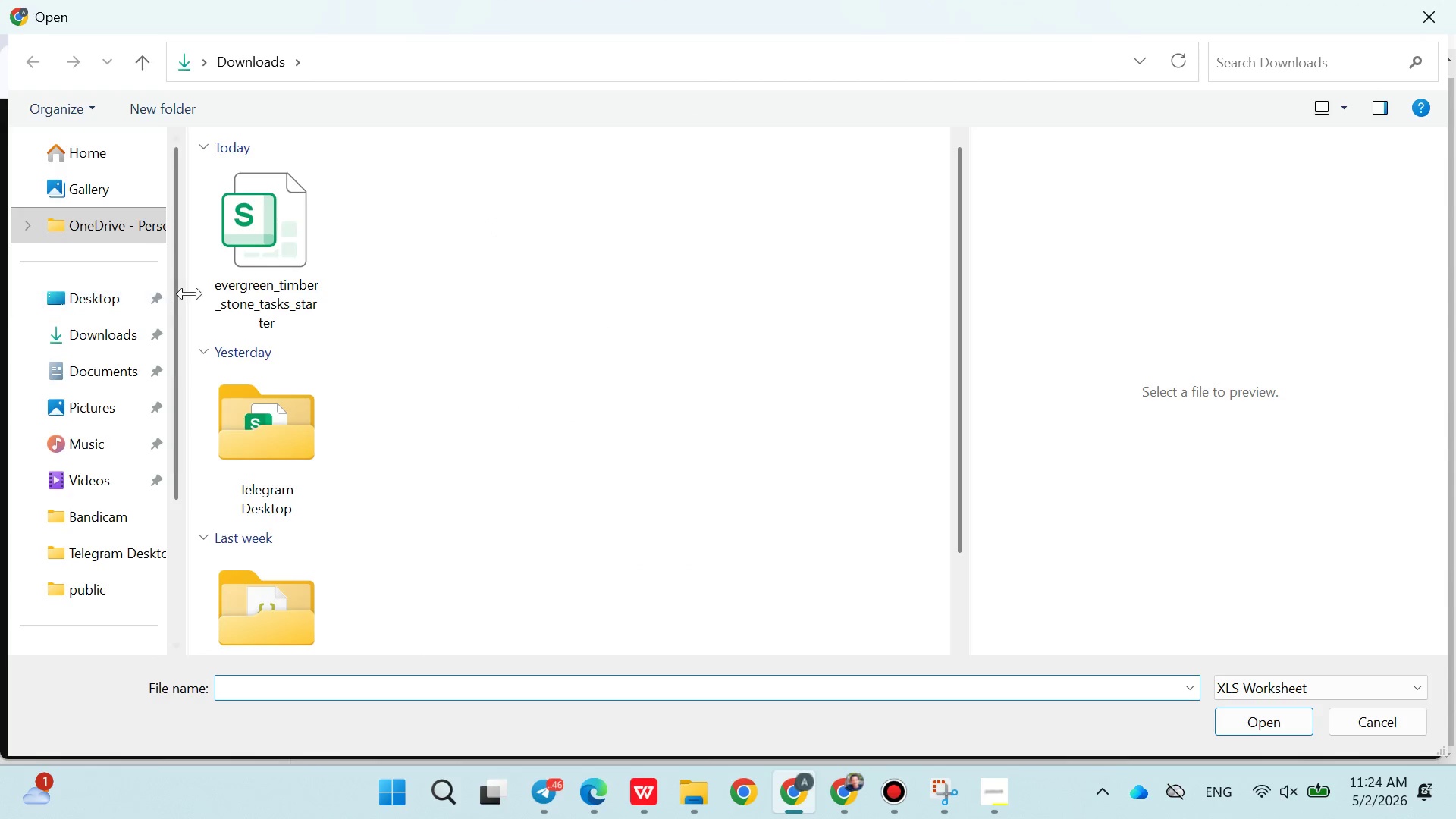 
double_click([278, 283])
 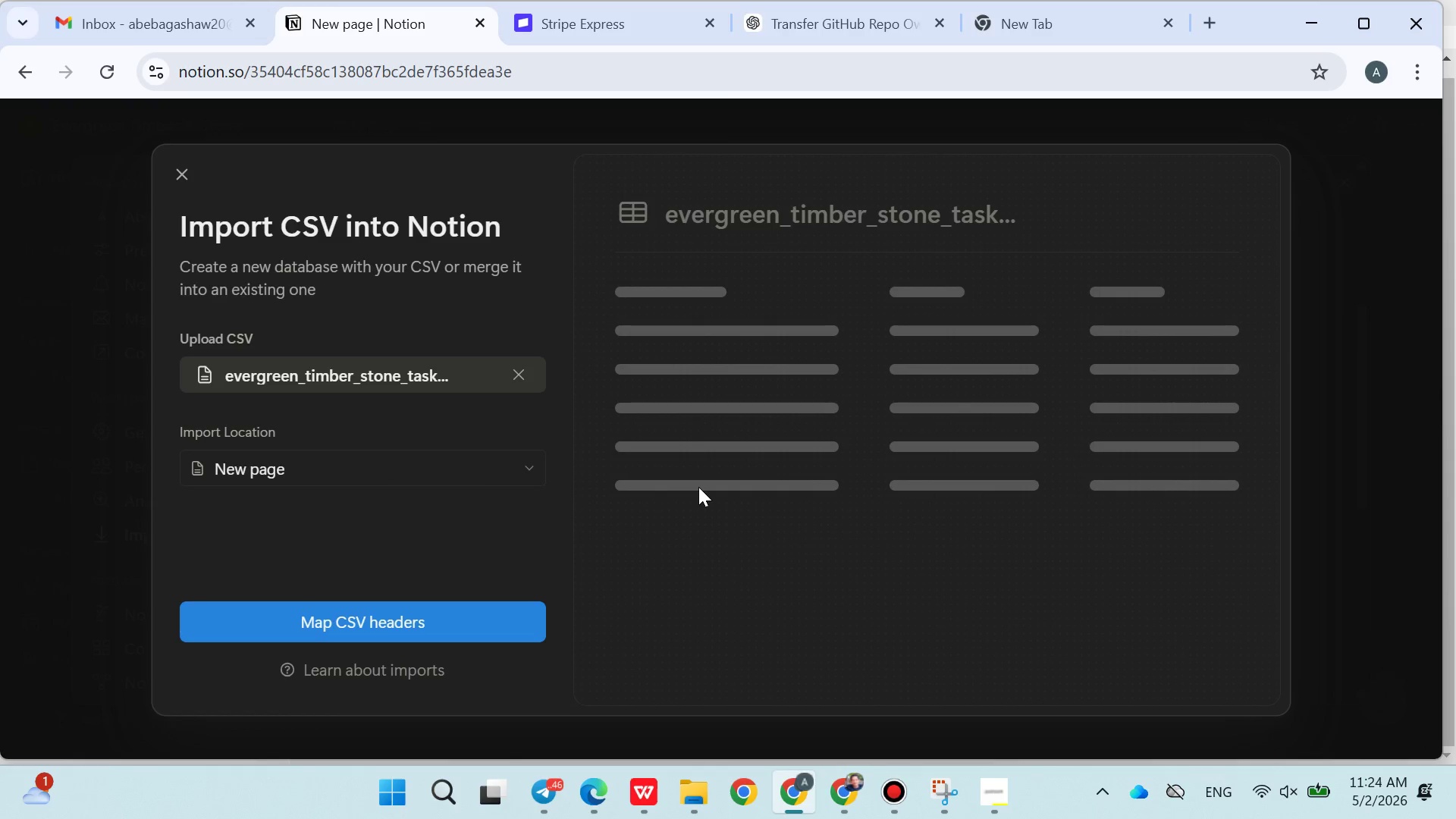 
left_click([998, 818])